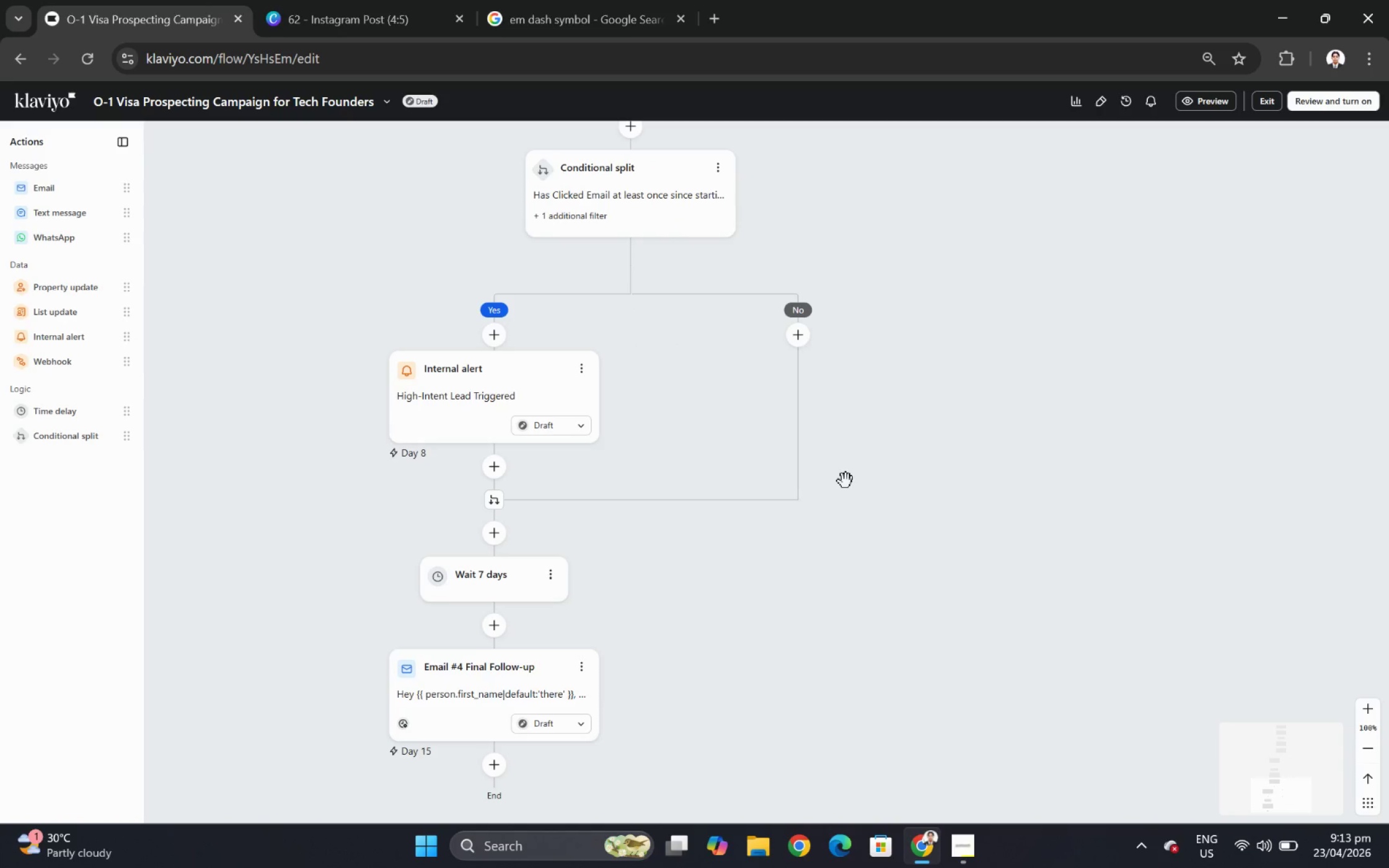 
wait(5.27)
 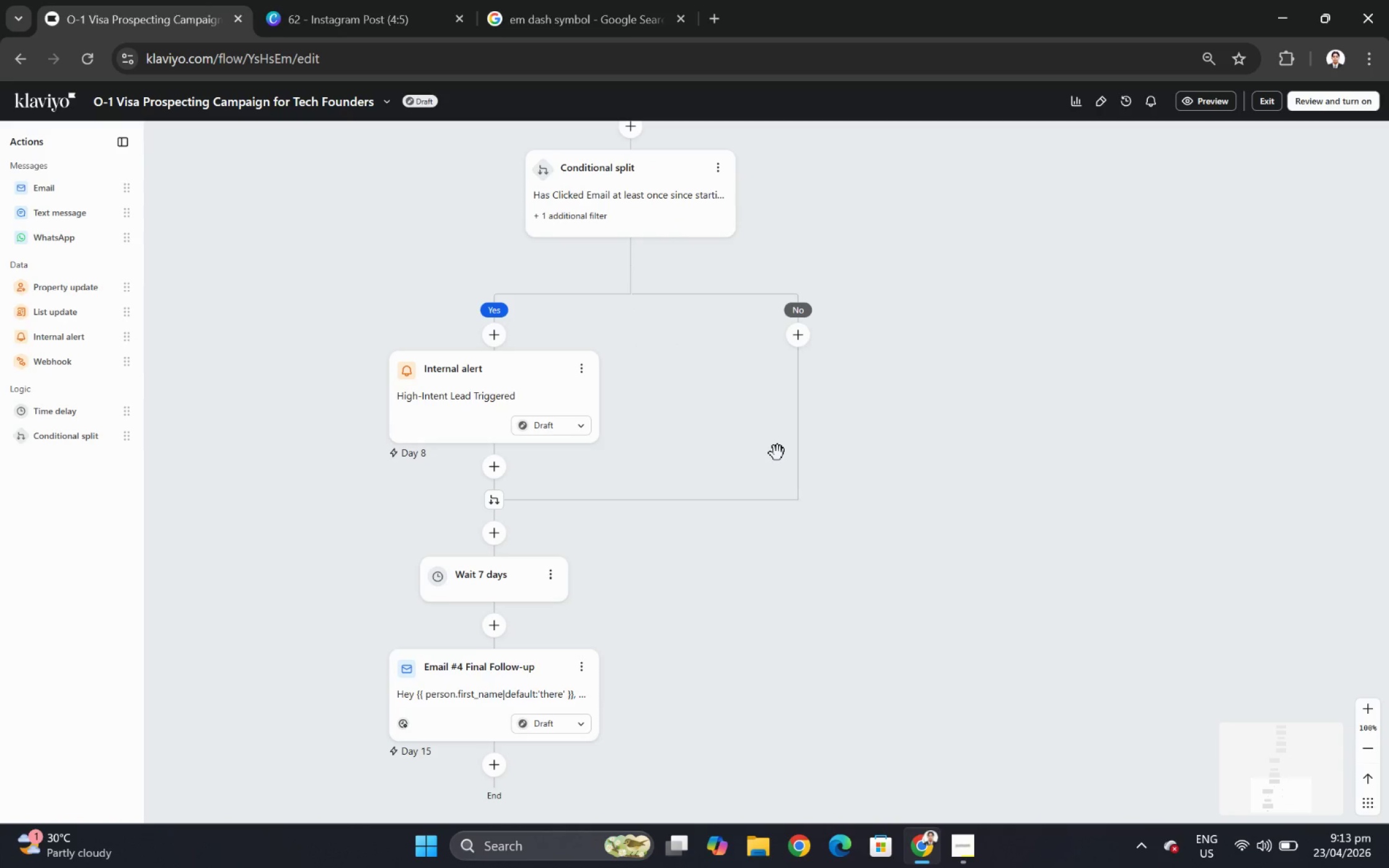 
hold_key(key=ControlLeft, duration=1.81)
scroll: coordinate [845, 481], scroll_direction: down, amount: 5.0
 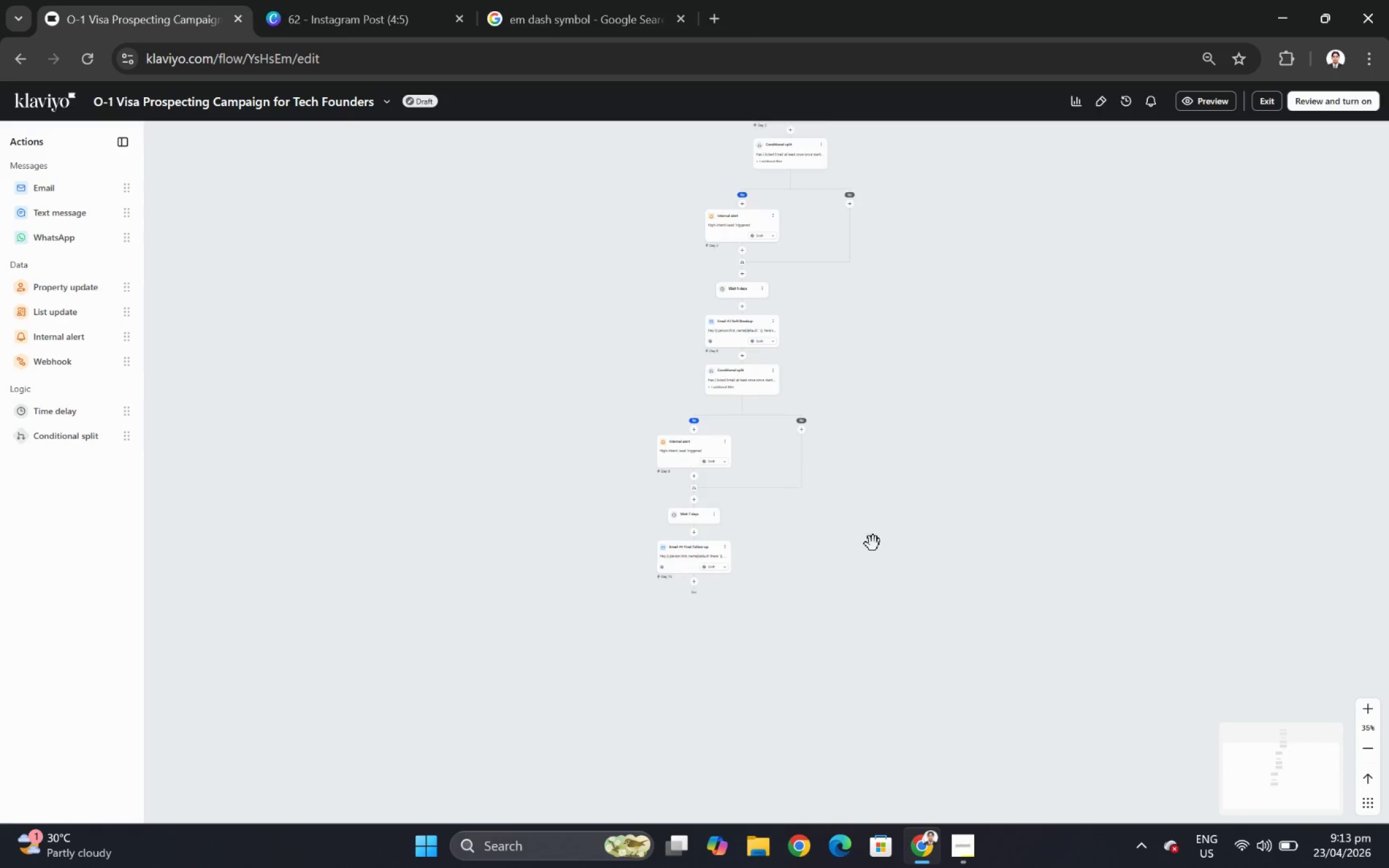 
scroll: coordinate [873, 548], scroll_direction: up, amount: 5.0
 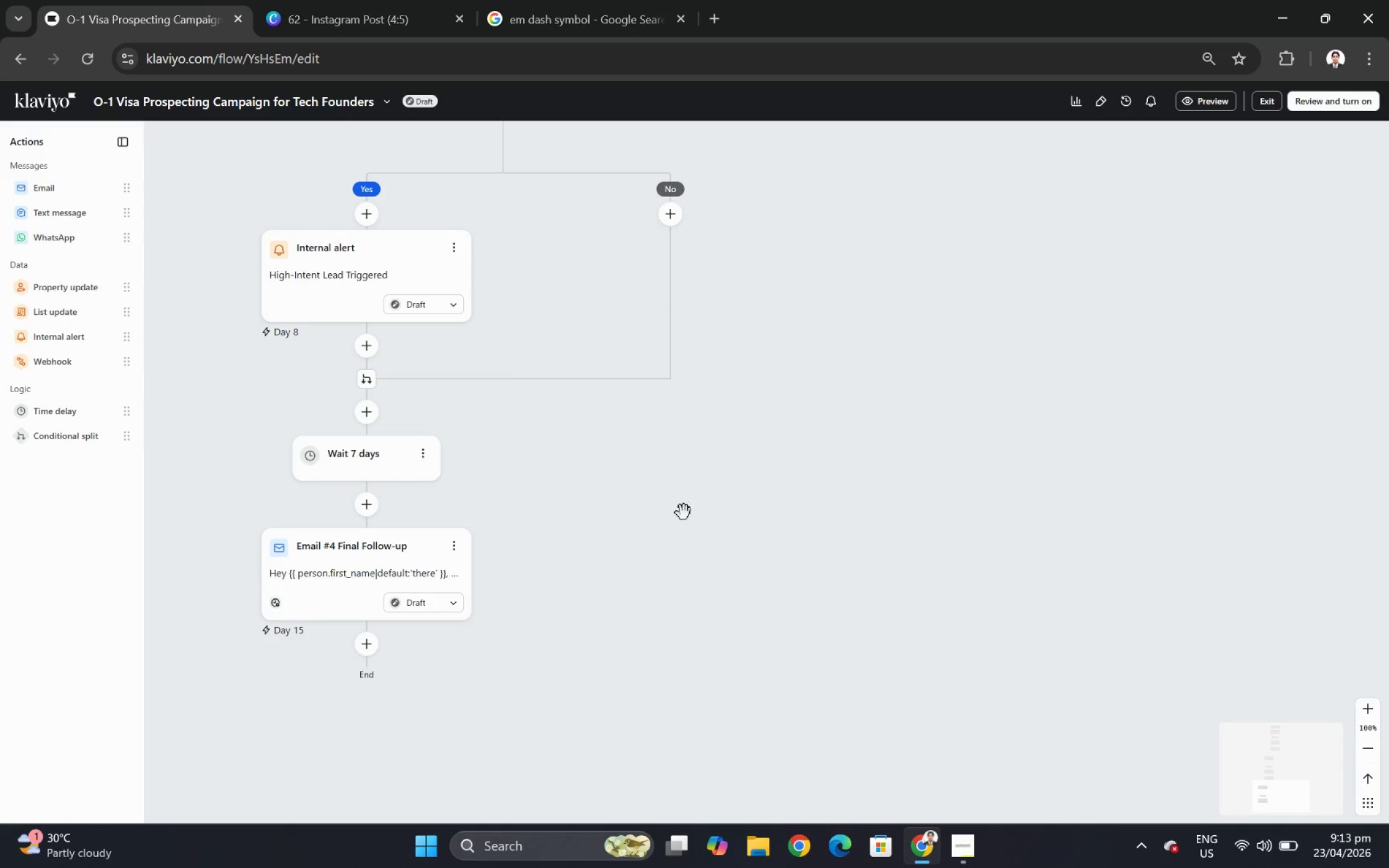 
hold_key(key=ControlLeft, duration=0.56)
scroll: coordinate [640, 498], scroll_direction: down, amount: 3.0
 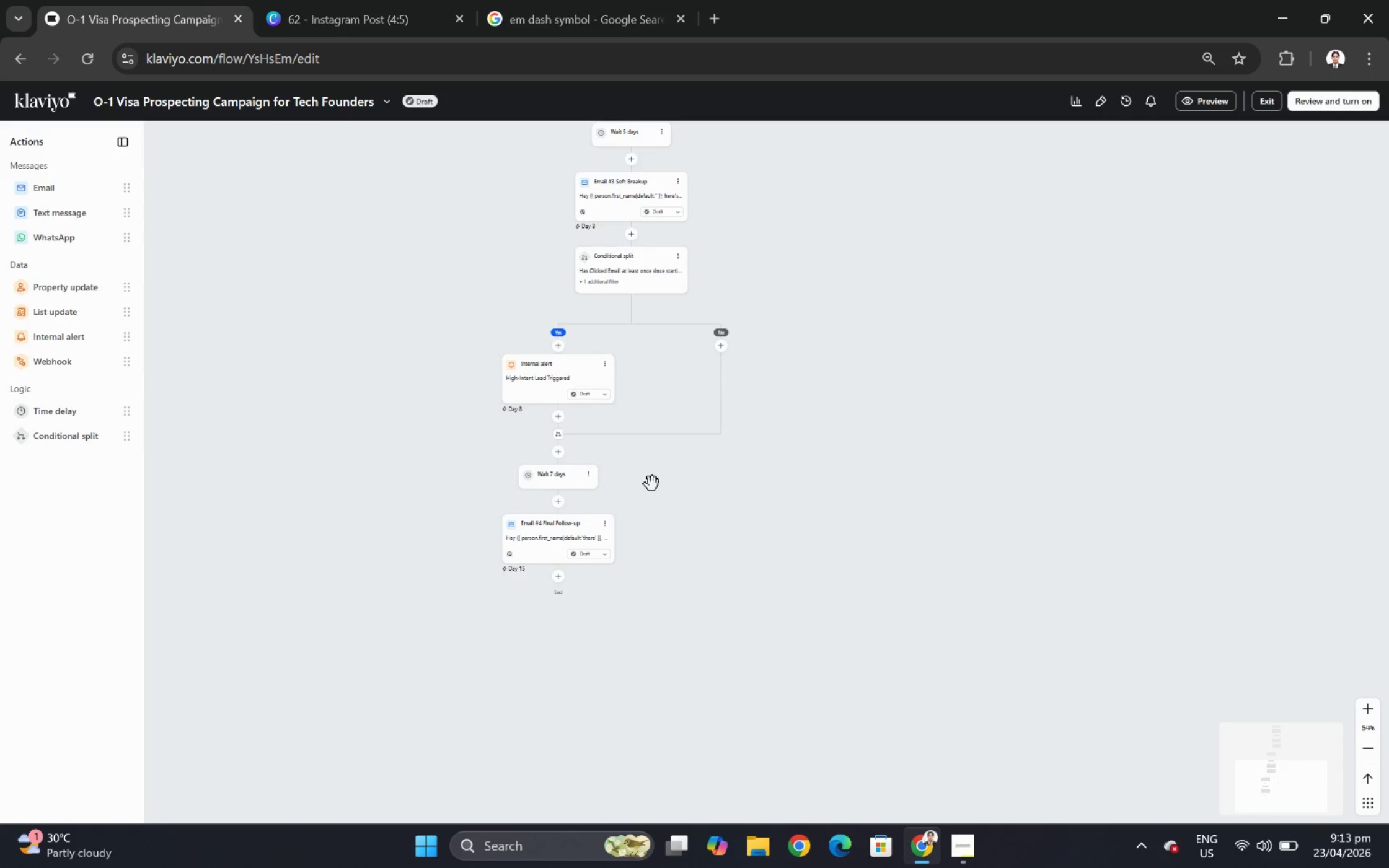 
left_click_drag(start_coordinate=[652, 484], to_coordinate=[721, 518])
 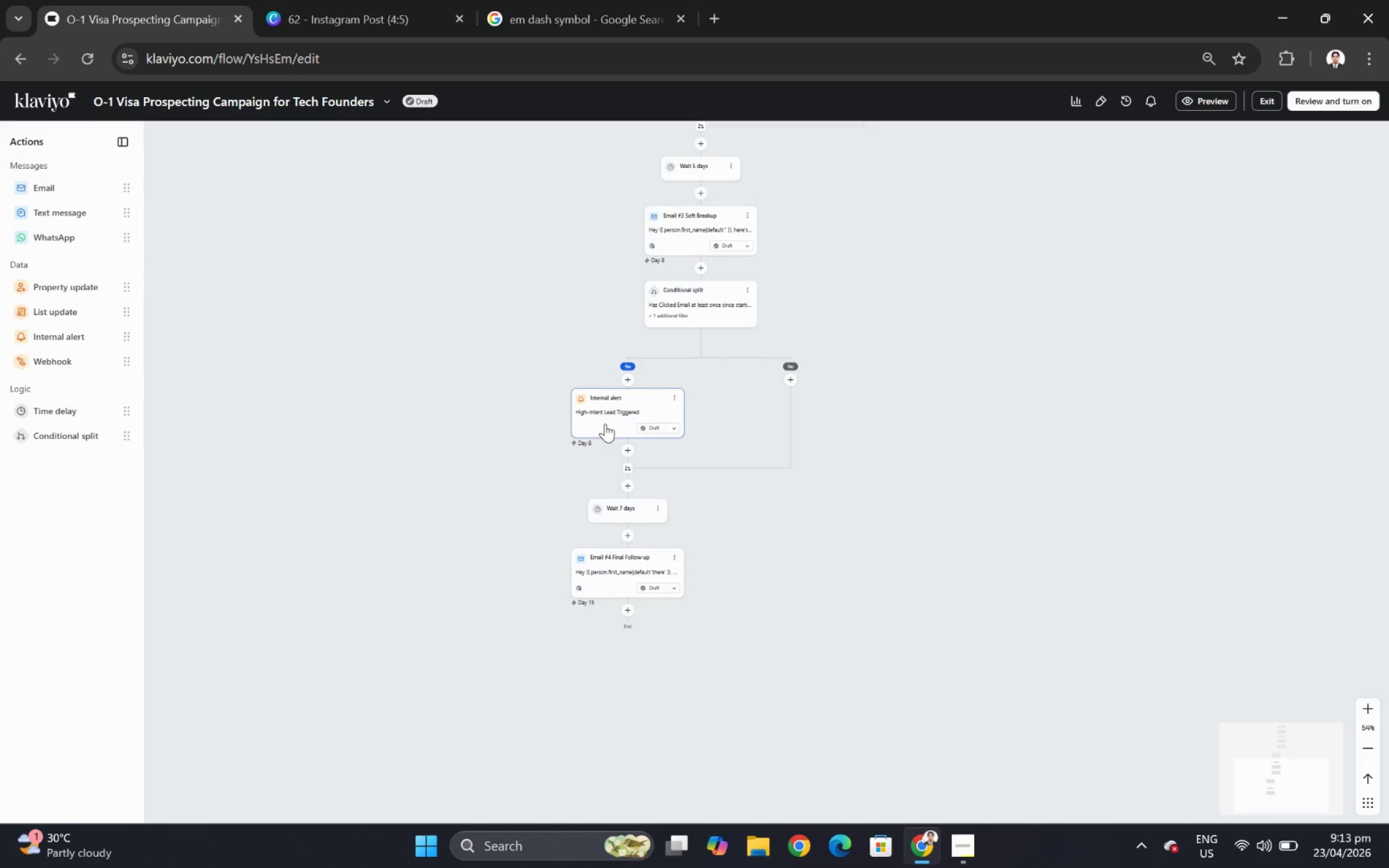 
left_click([605, 423])
 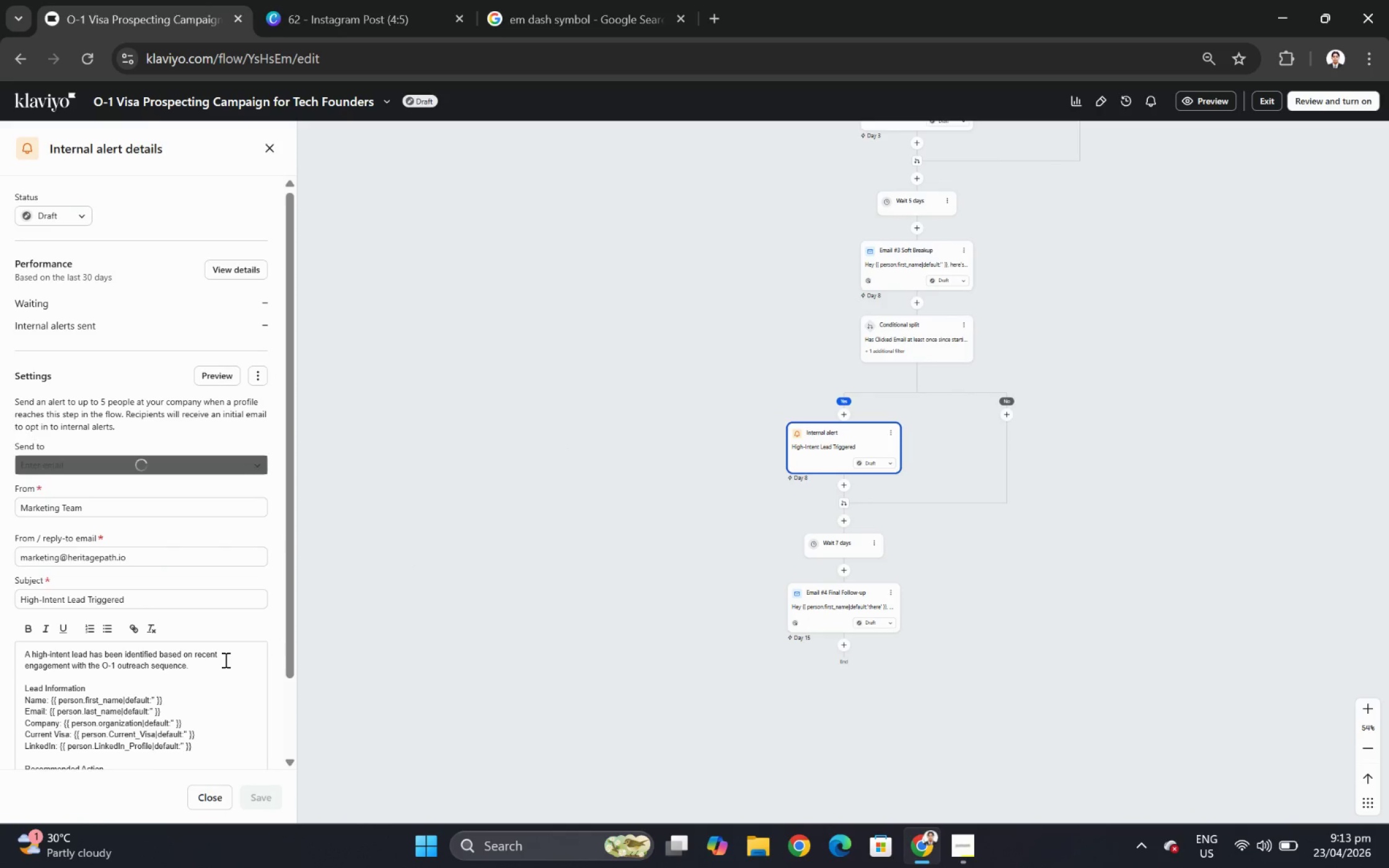 
scroll: coordinate [220, 665], scroll_direction: down, amount: 1.0
 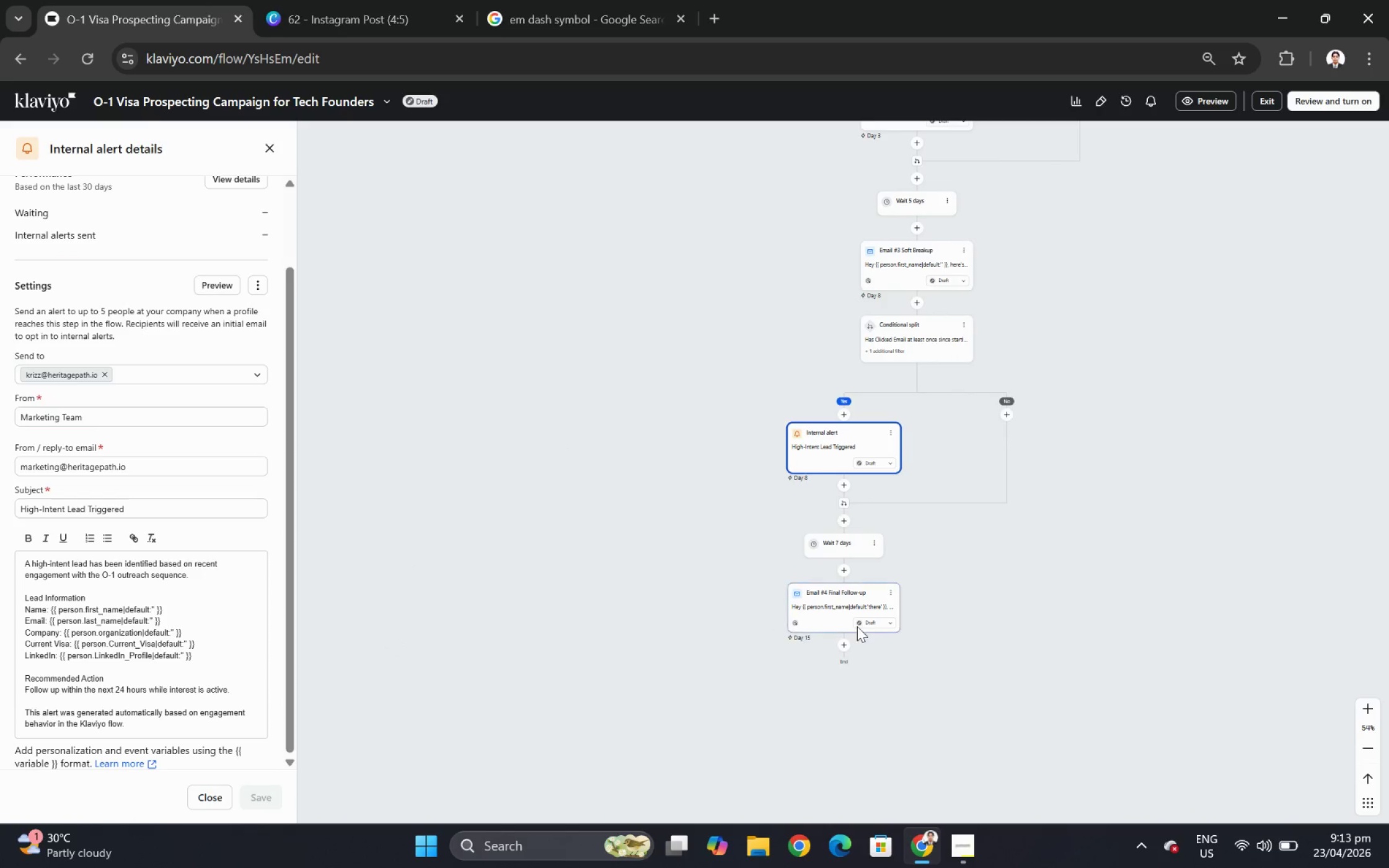 
left_click([1028, 602])
 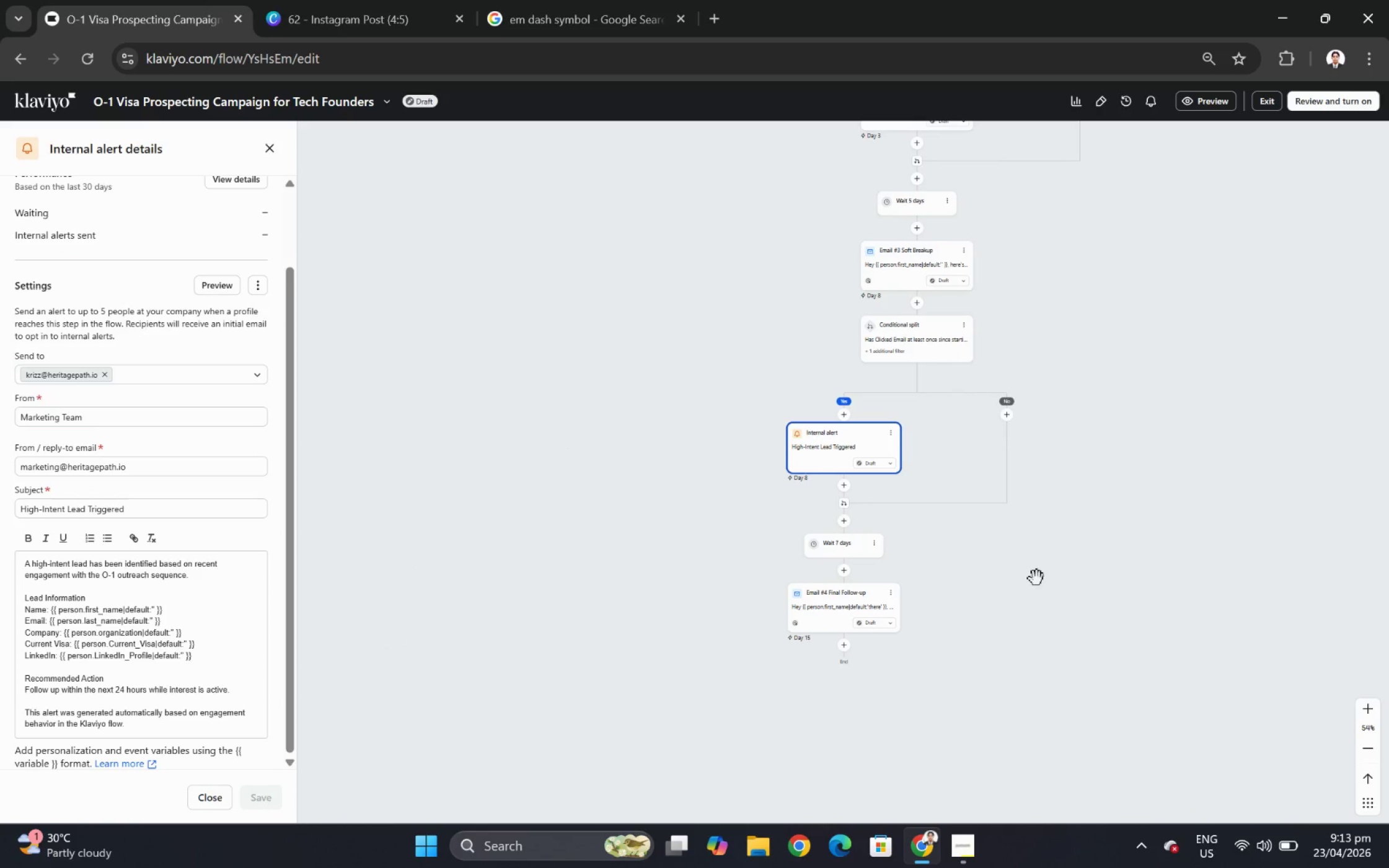 
hold_key(key=ControlLeft, duration=1.27)
 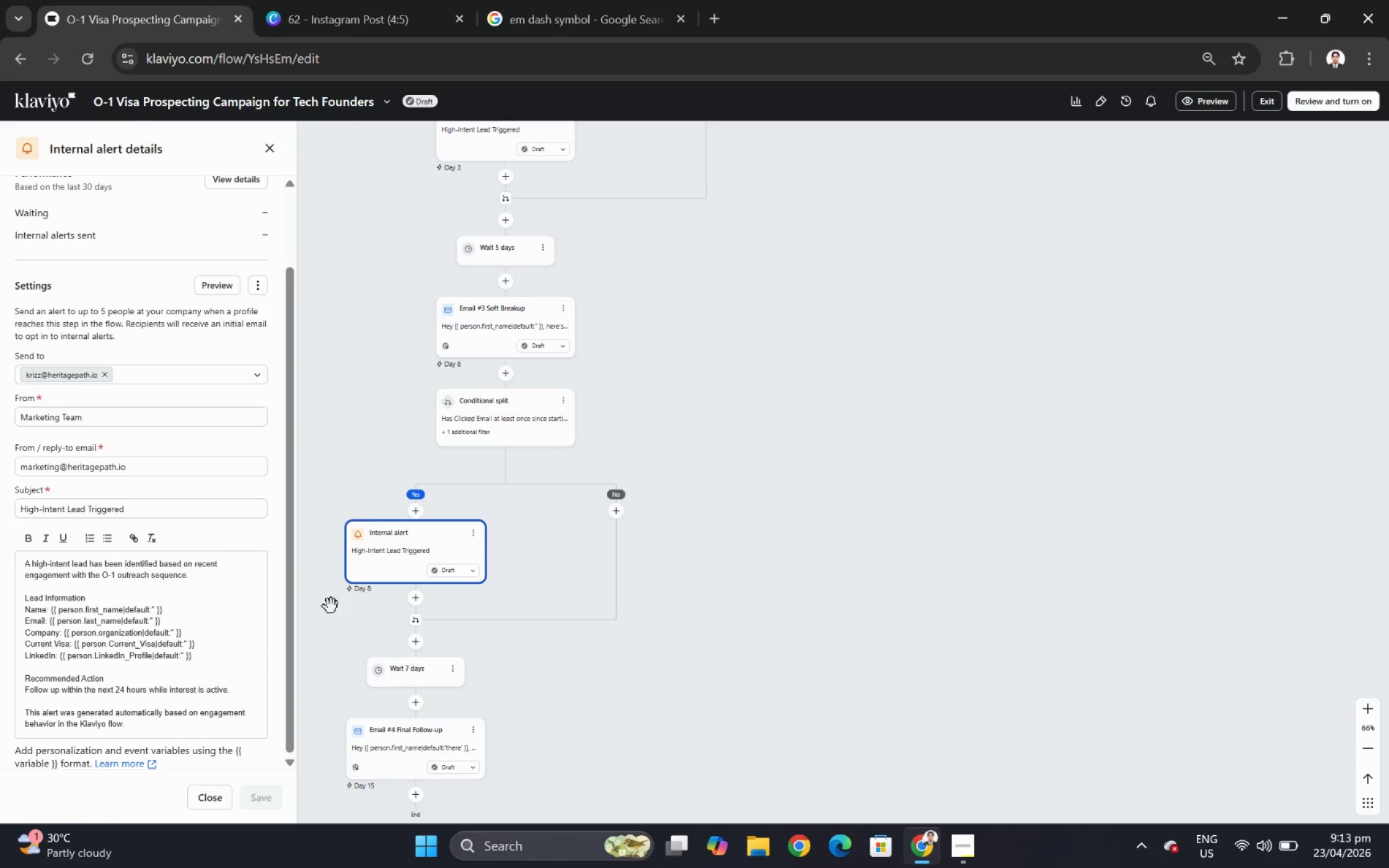 
scroll: coordinate [1037, 577], scroll_direction: up, amount: 3.0
 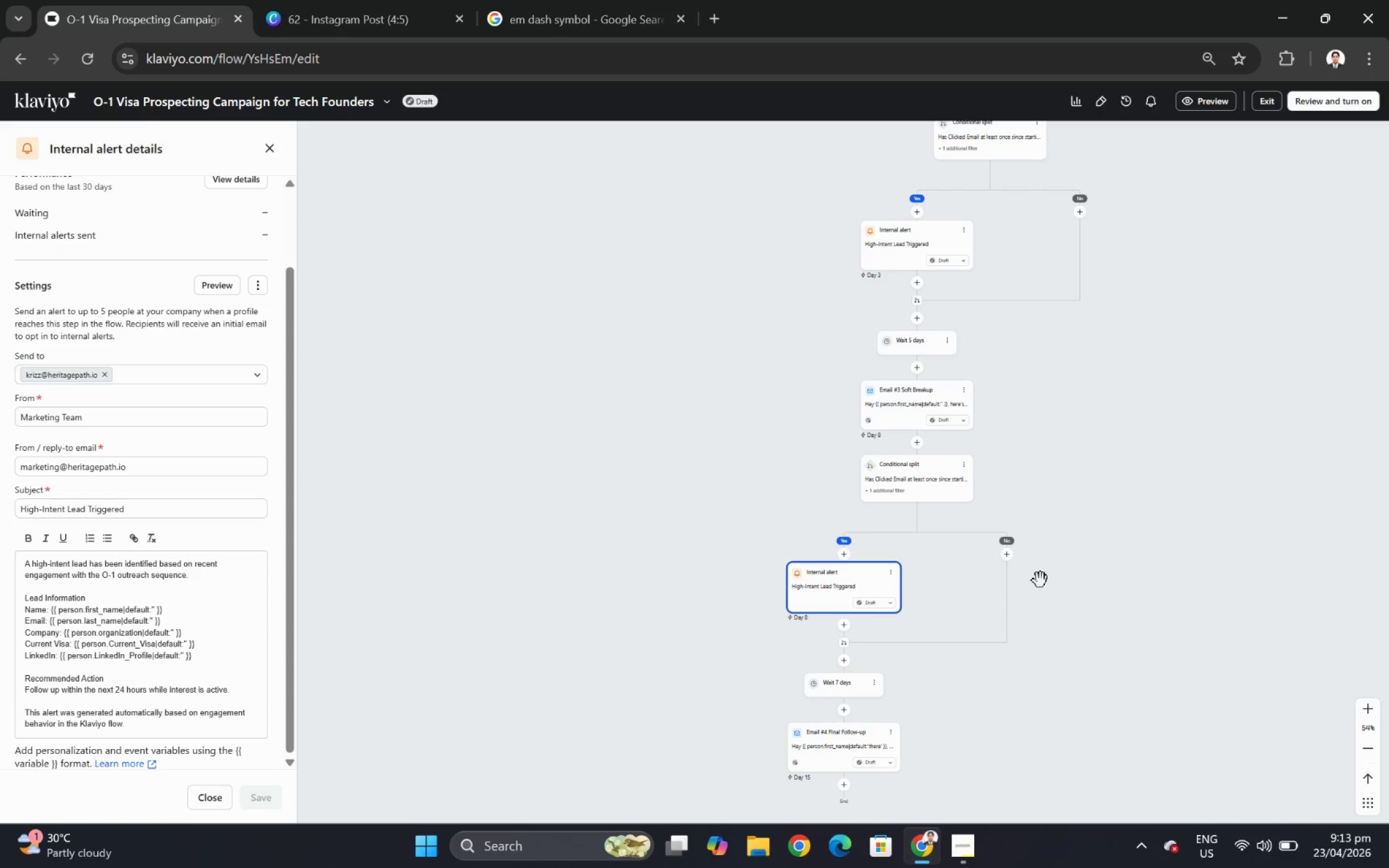 
scroll: coordinate [1041, 581], scroll_direction: down, amount: 3.0
 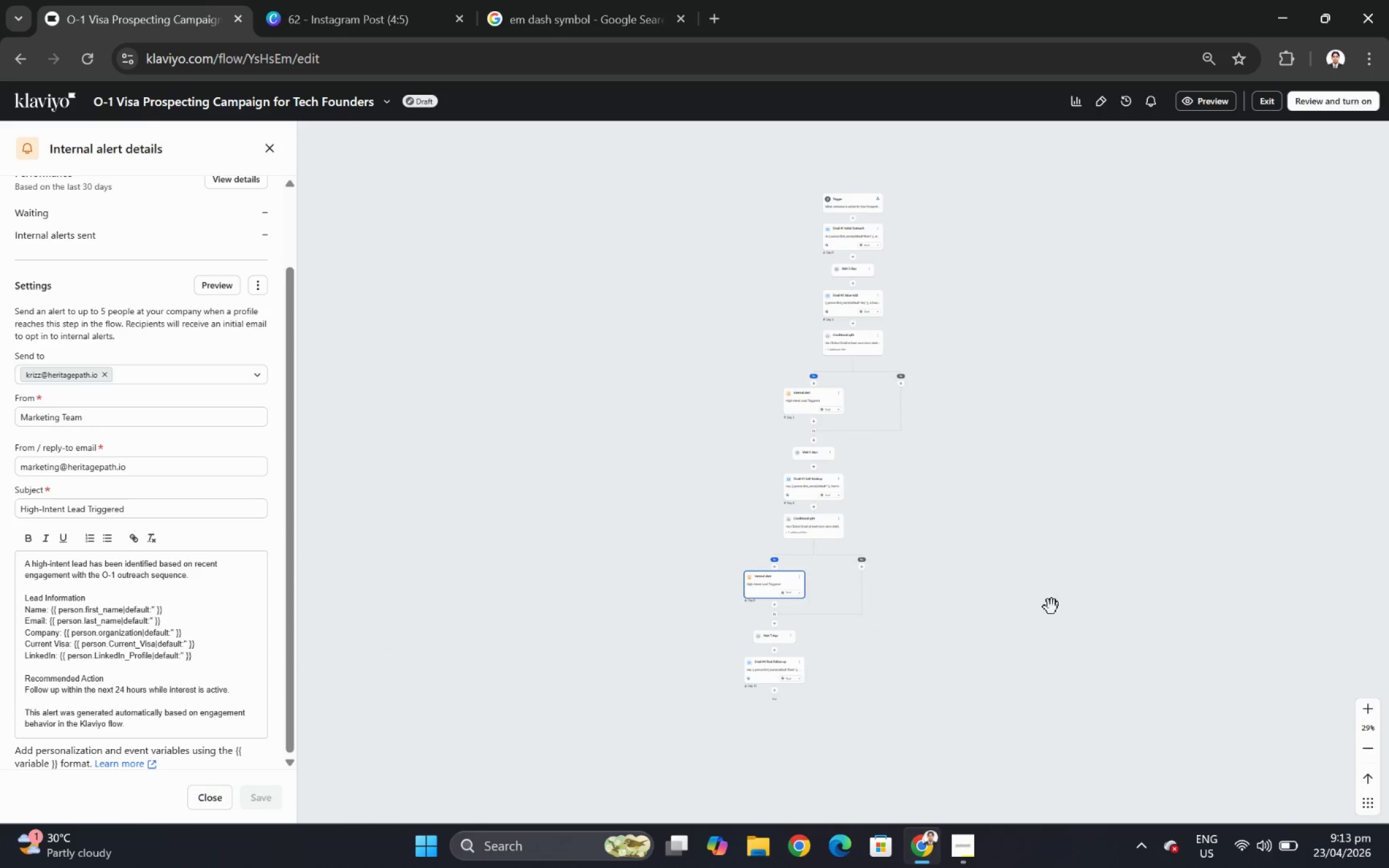 
scroll: coordinate [1049, 613], scroll_direction: up, amount: 4.0
 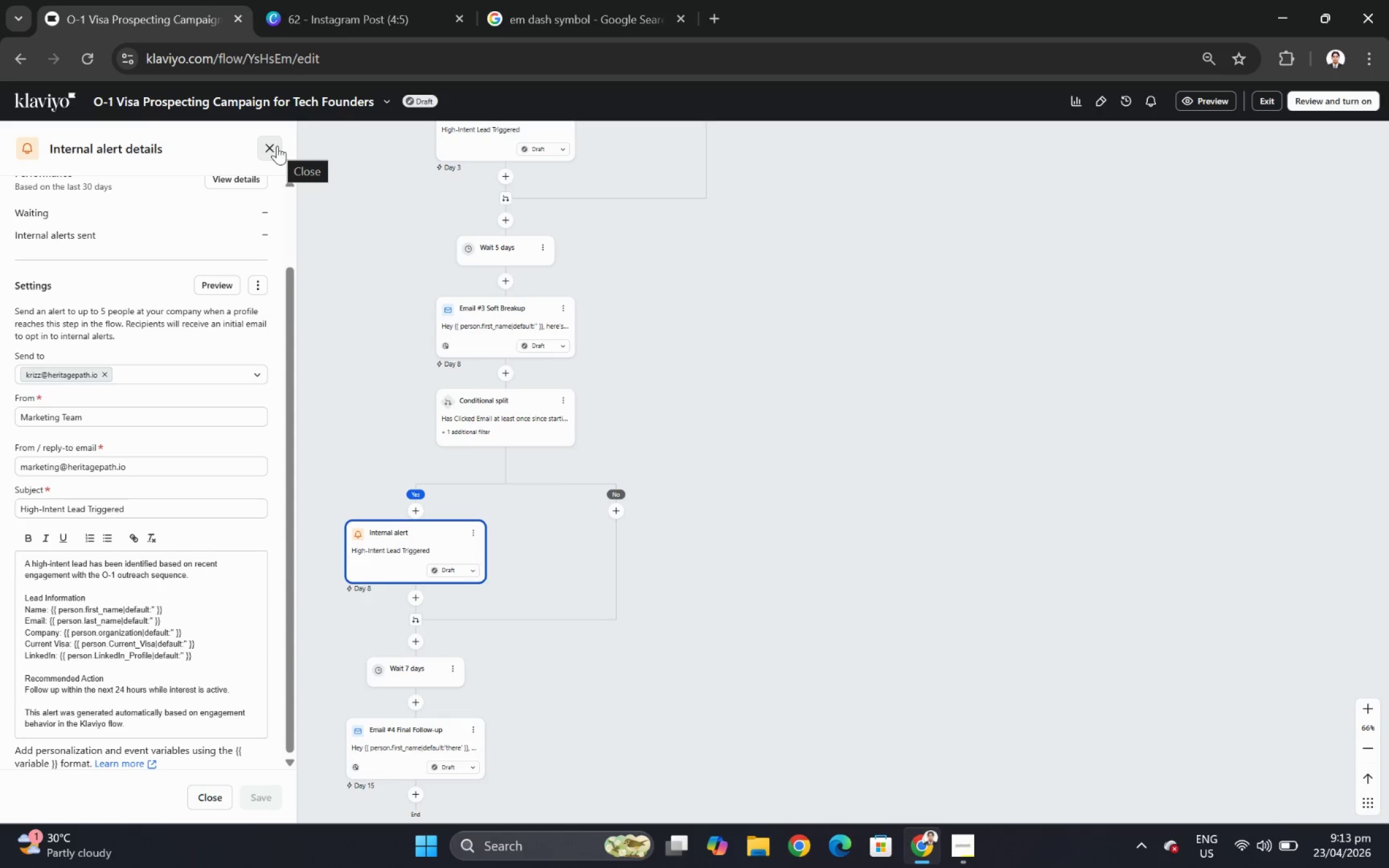 
left_click([277, 146])
 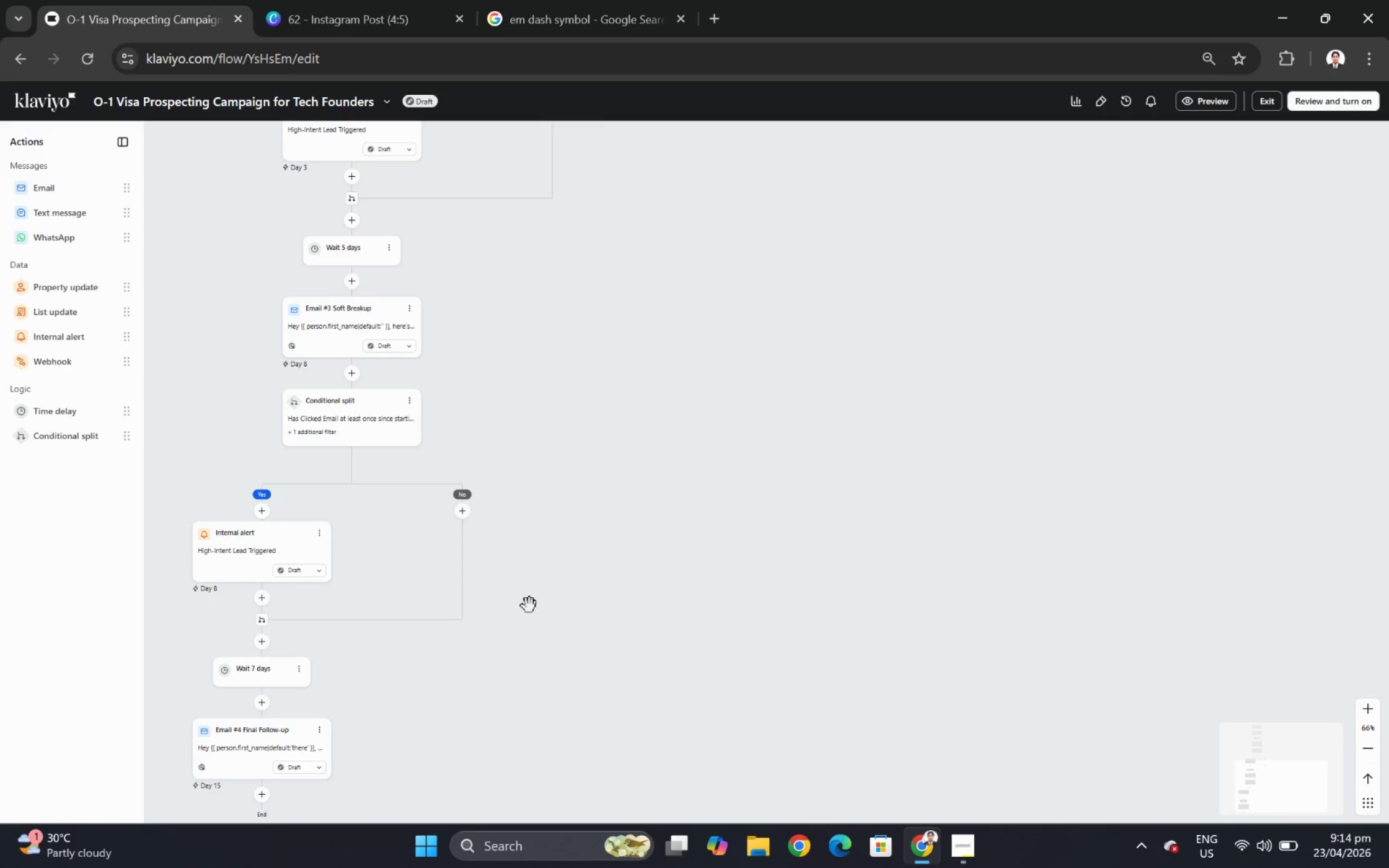 
left_click_drag(start_coordinate=[547, 659], to_coordinate=[778, 442])
 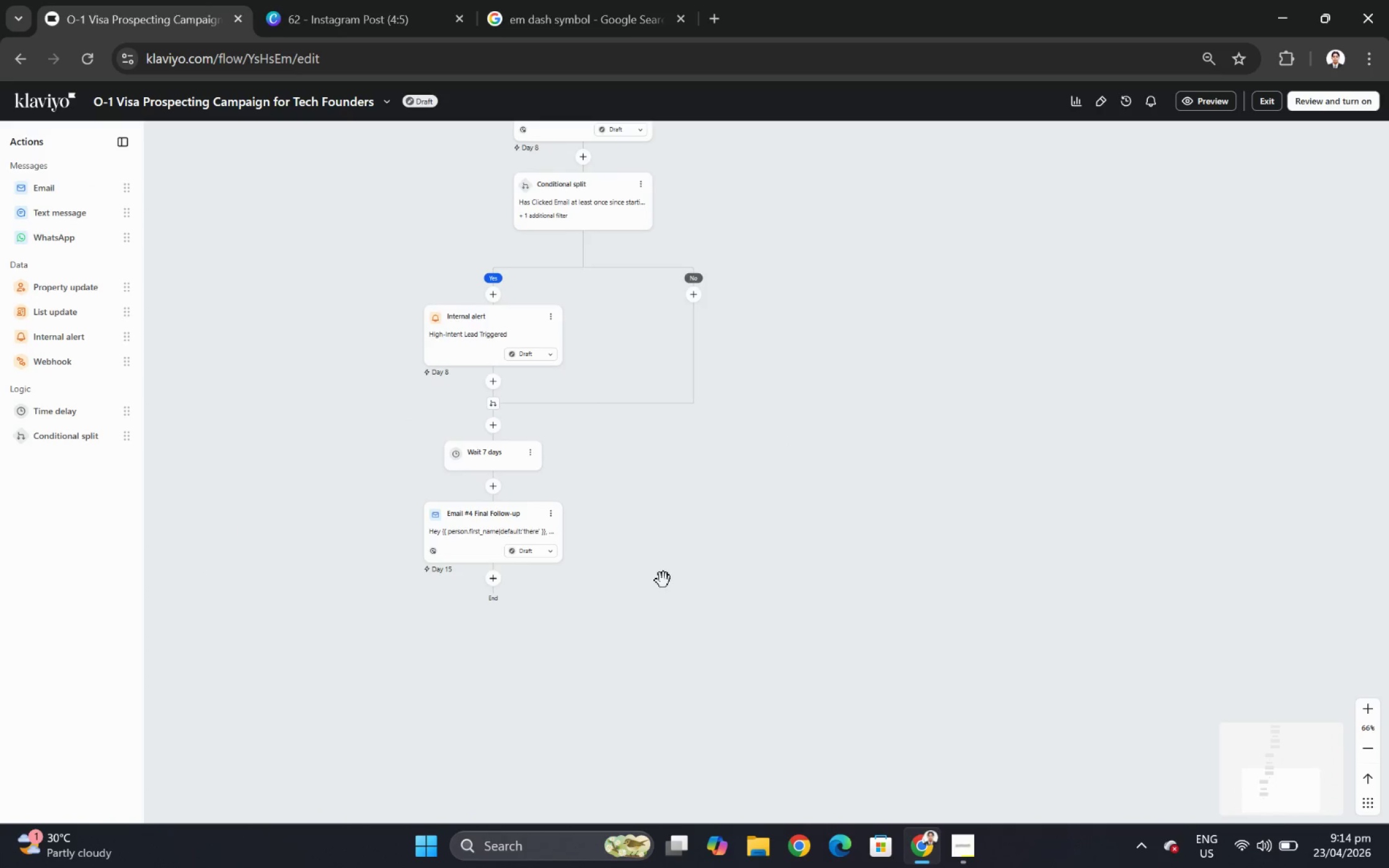 
scroll: coordinate [663, 580], scroll_direction: up, amount: 4.0
 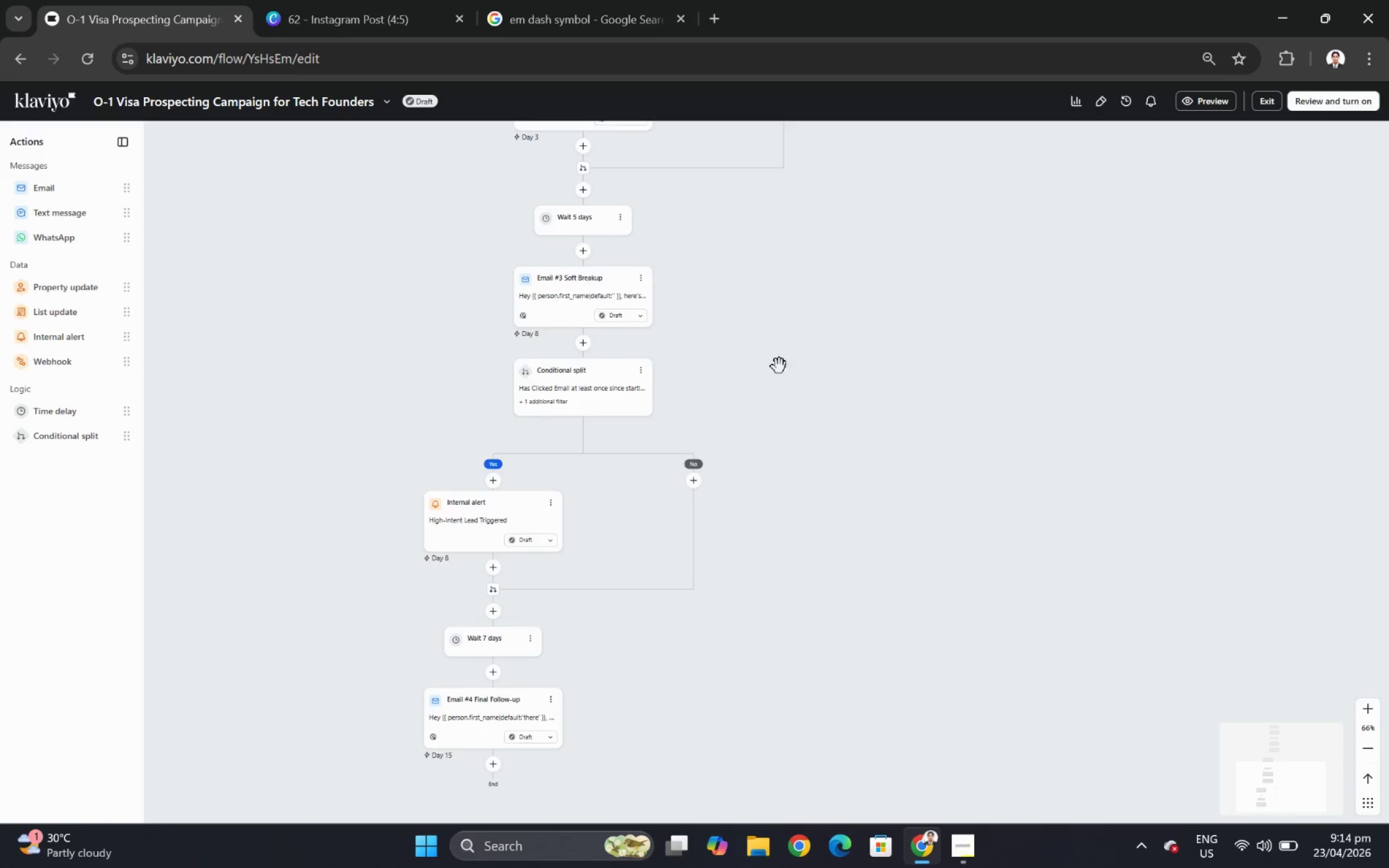 
left_click_drag(start_coordinate=[779, 366], to_coordinate=[788, 545])
 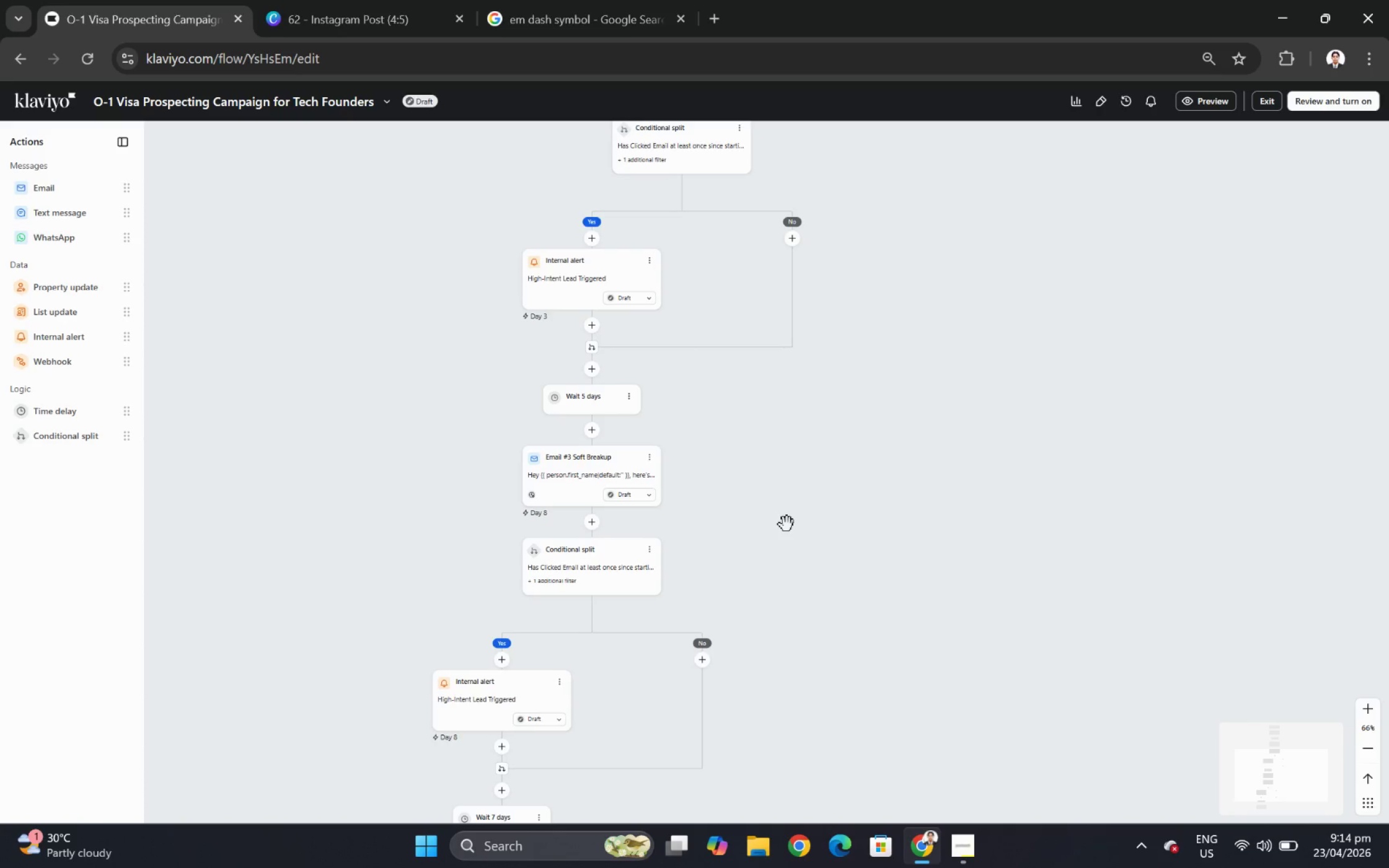 
scroll: coordinate [782, 552], scroll_direction: down, amount: 9.0
 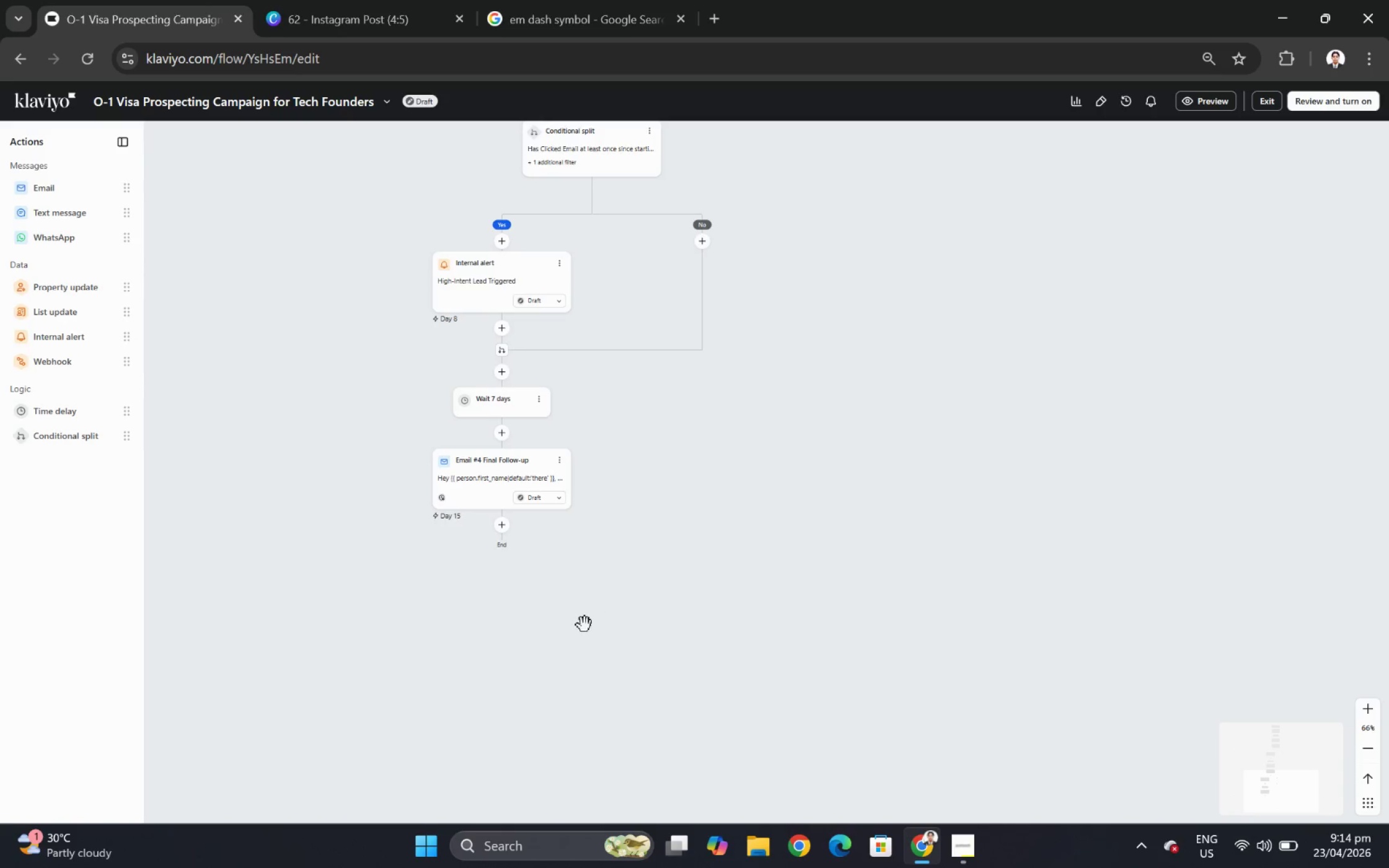 
left_click_drag(start_coordinate=[584, 625], to_coordinate=[674, 644])
 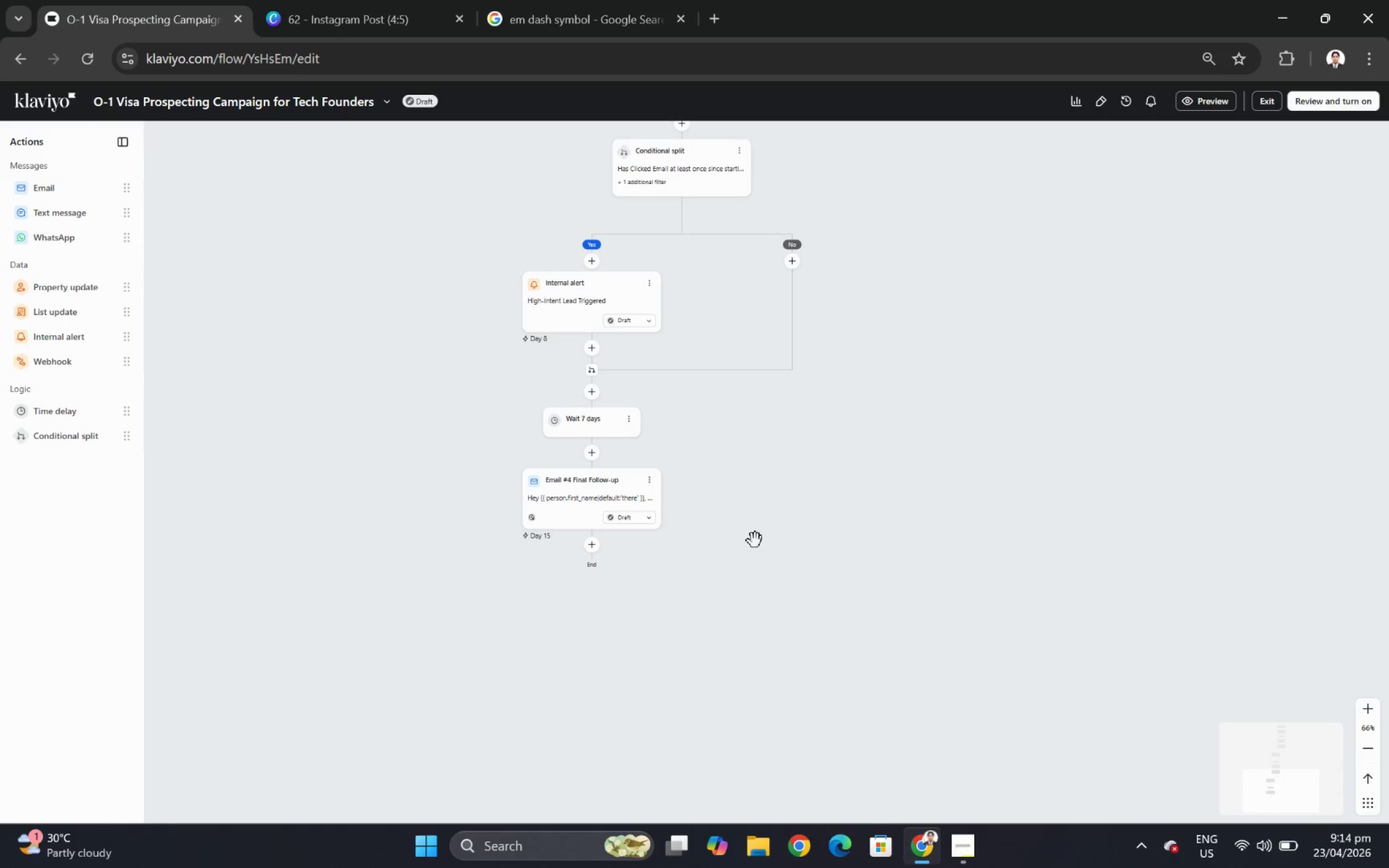 
hold_key(key=ControlLeft, duration=0.5)
scroll: coordinate [769, 525], scroll_direction: up, amount: 5.0
 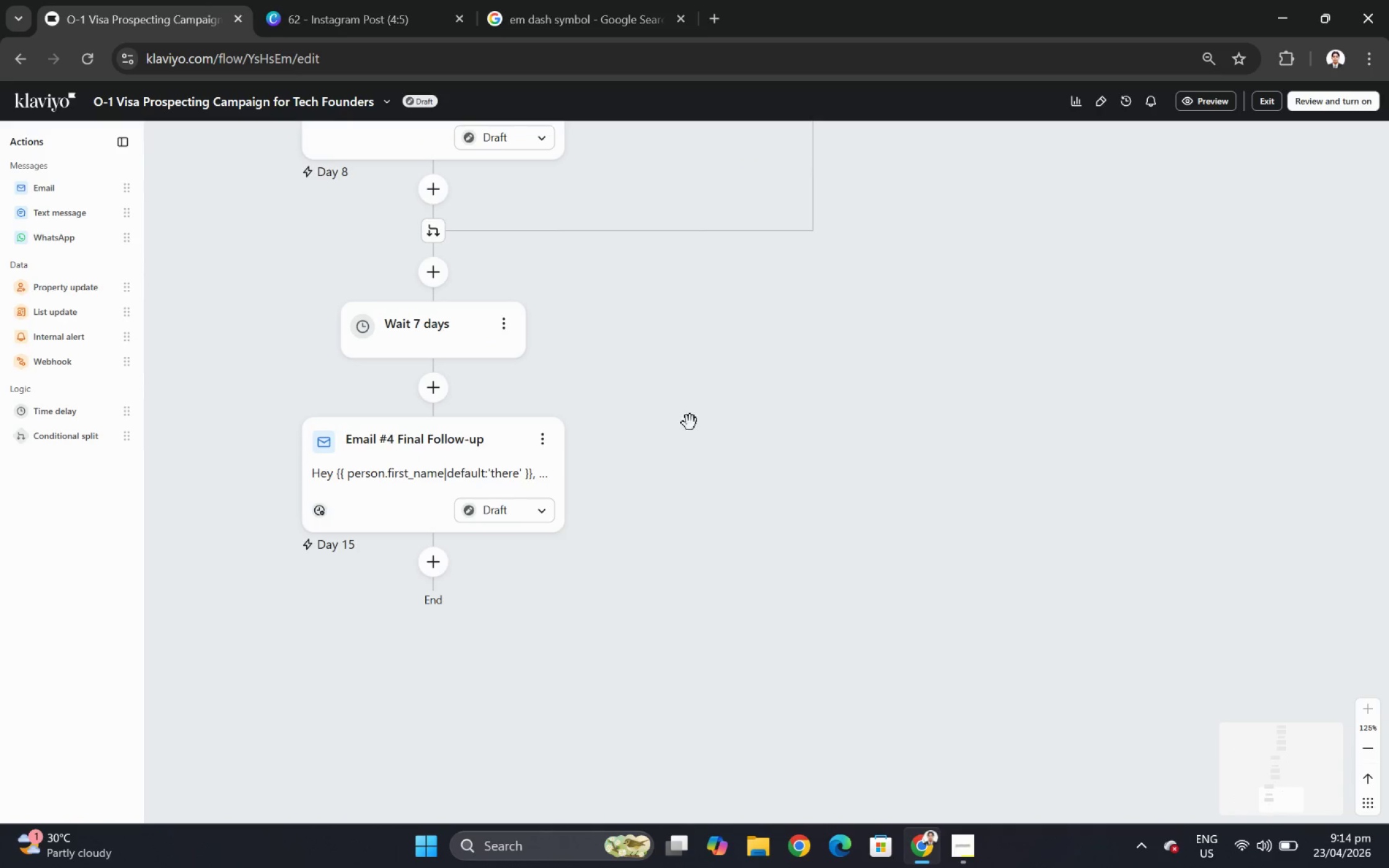 
left_click_drag(start_coordinate=[690, 423], to_coordinate=[782, 467])
 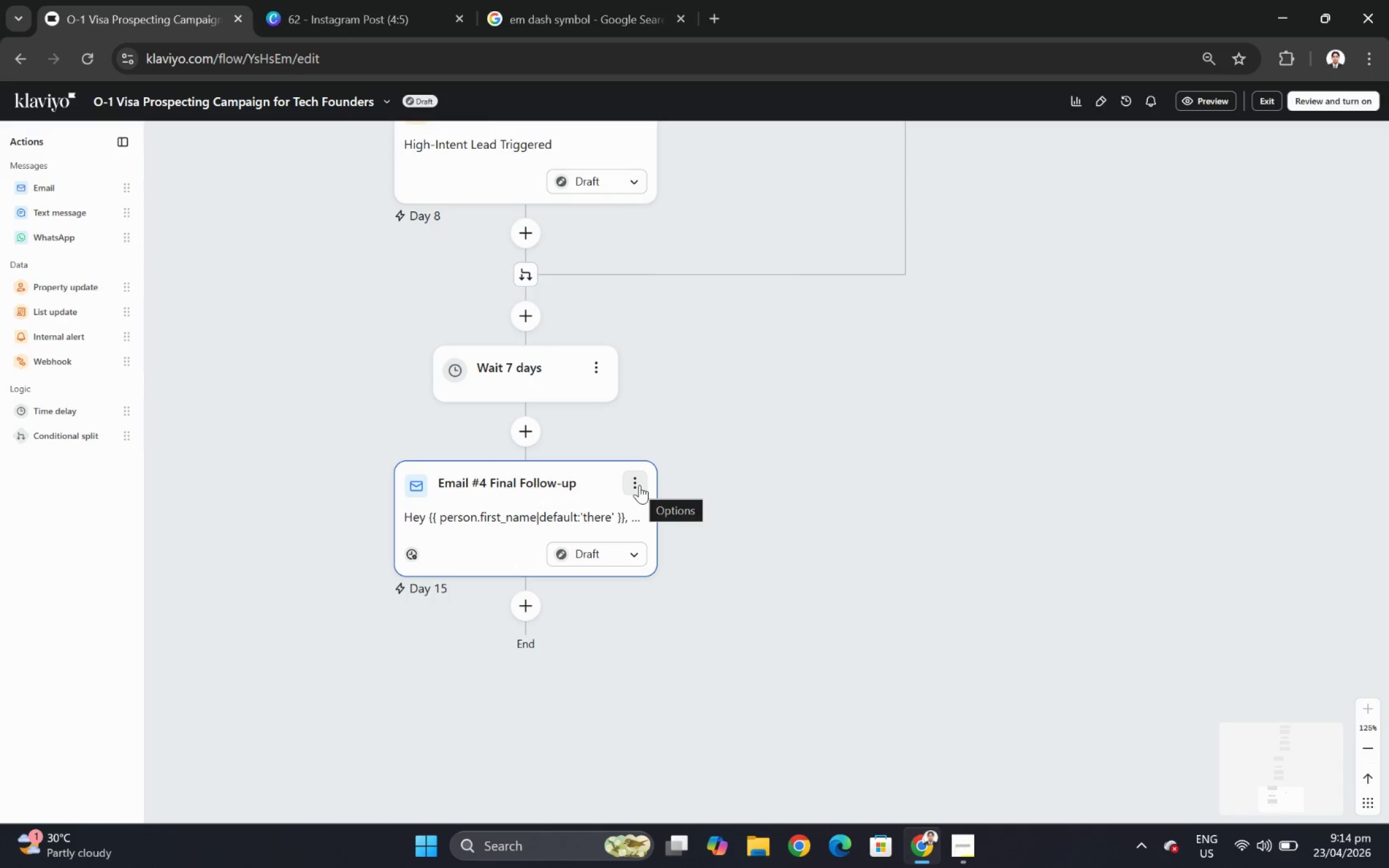 
wait(6.26)
 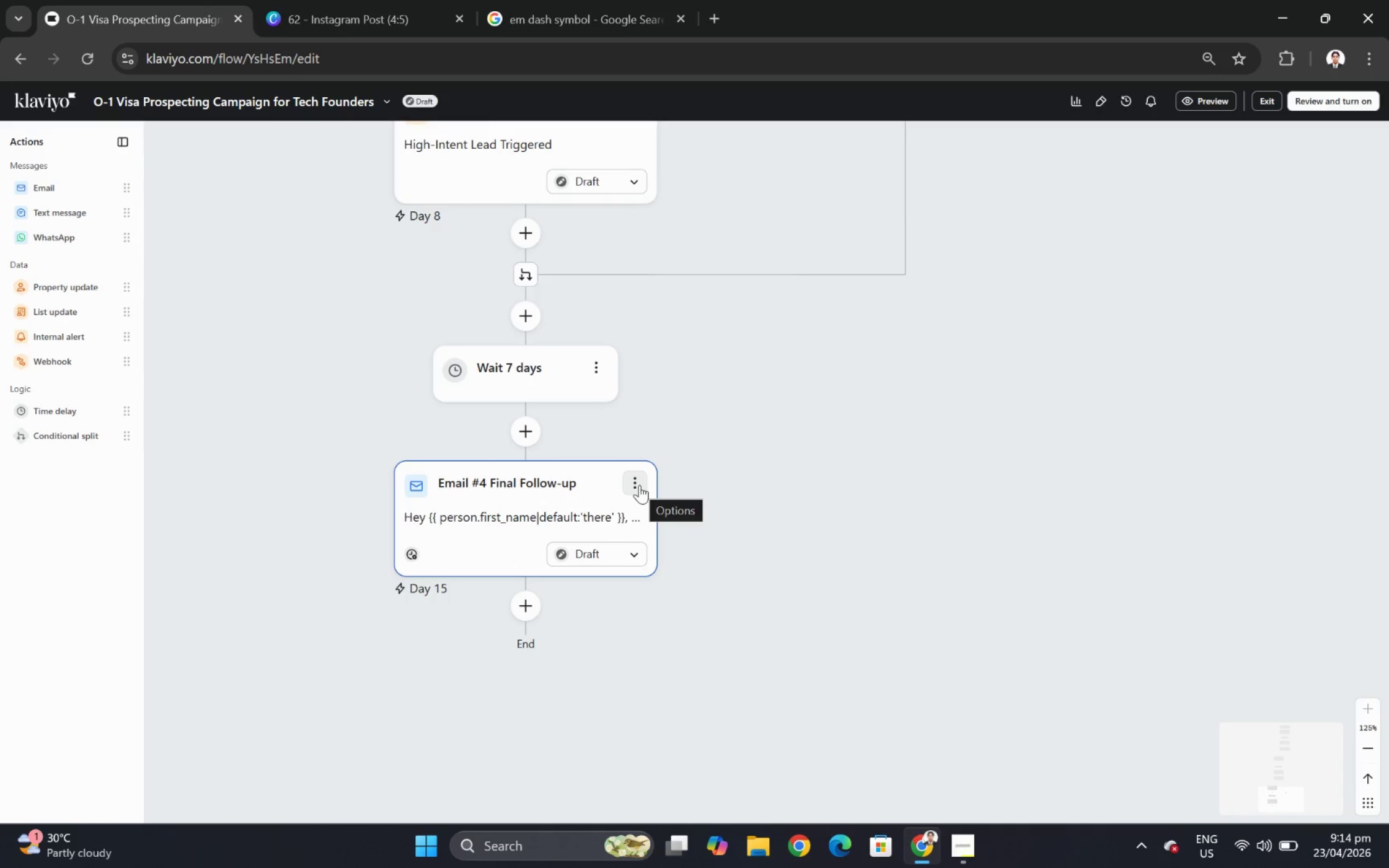 
left_click([639, 480])
 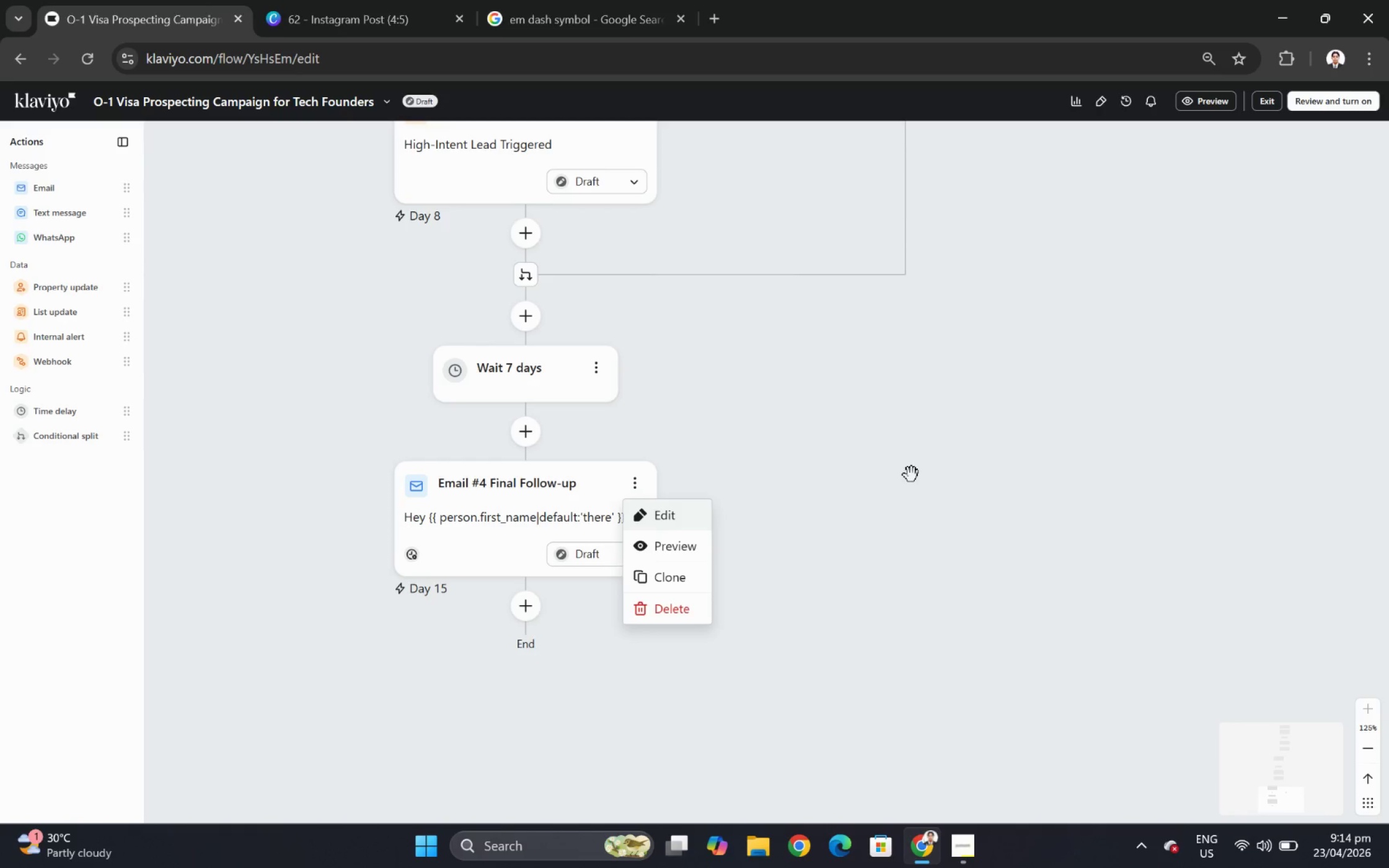 
left_click([911, 475])